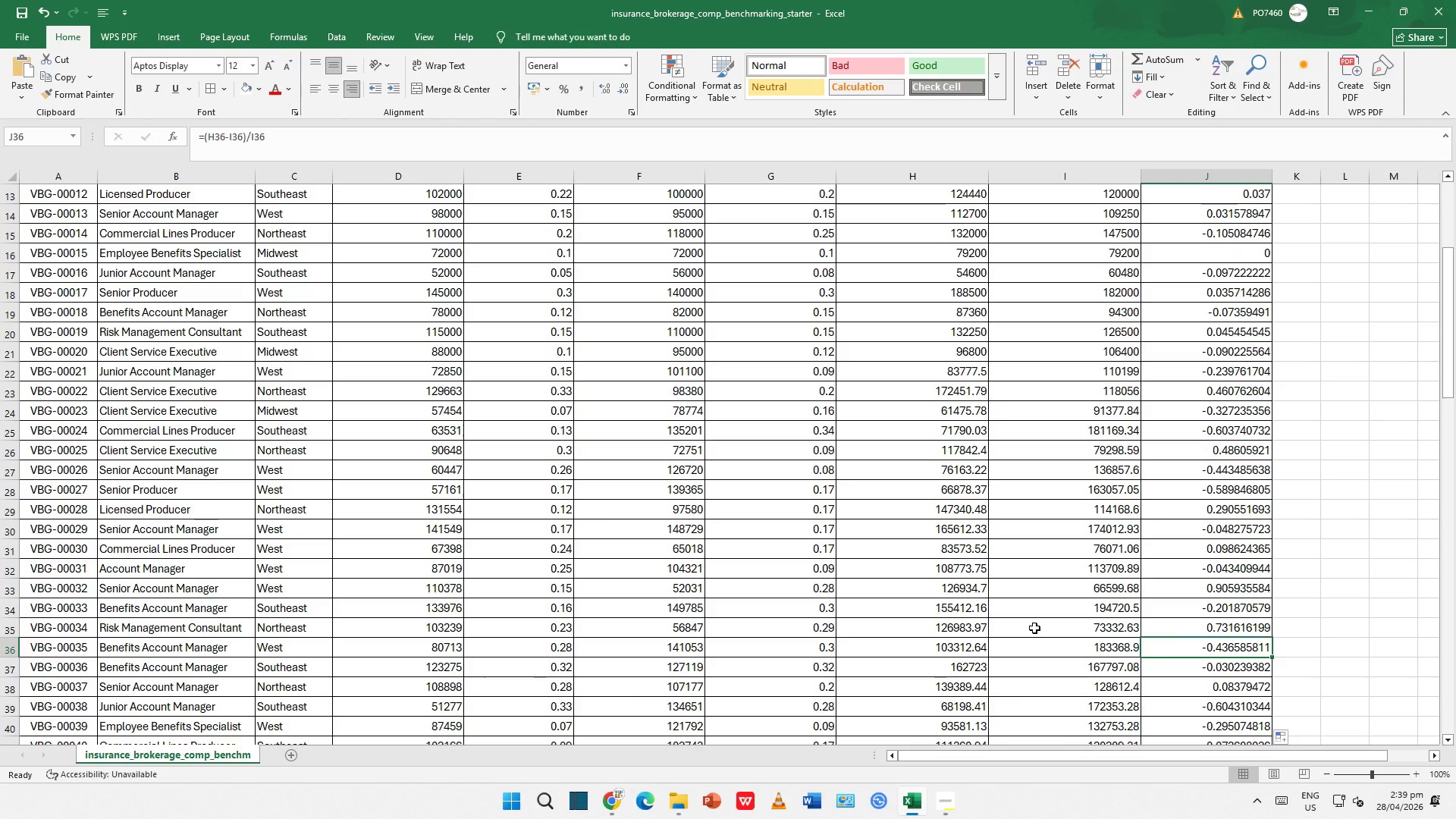 
key(Delete)
 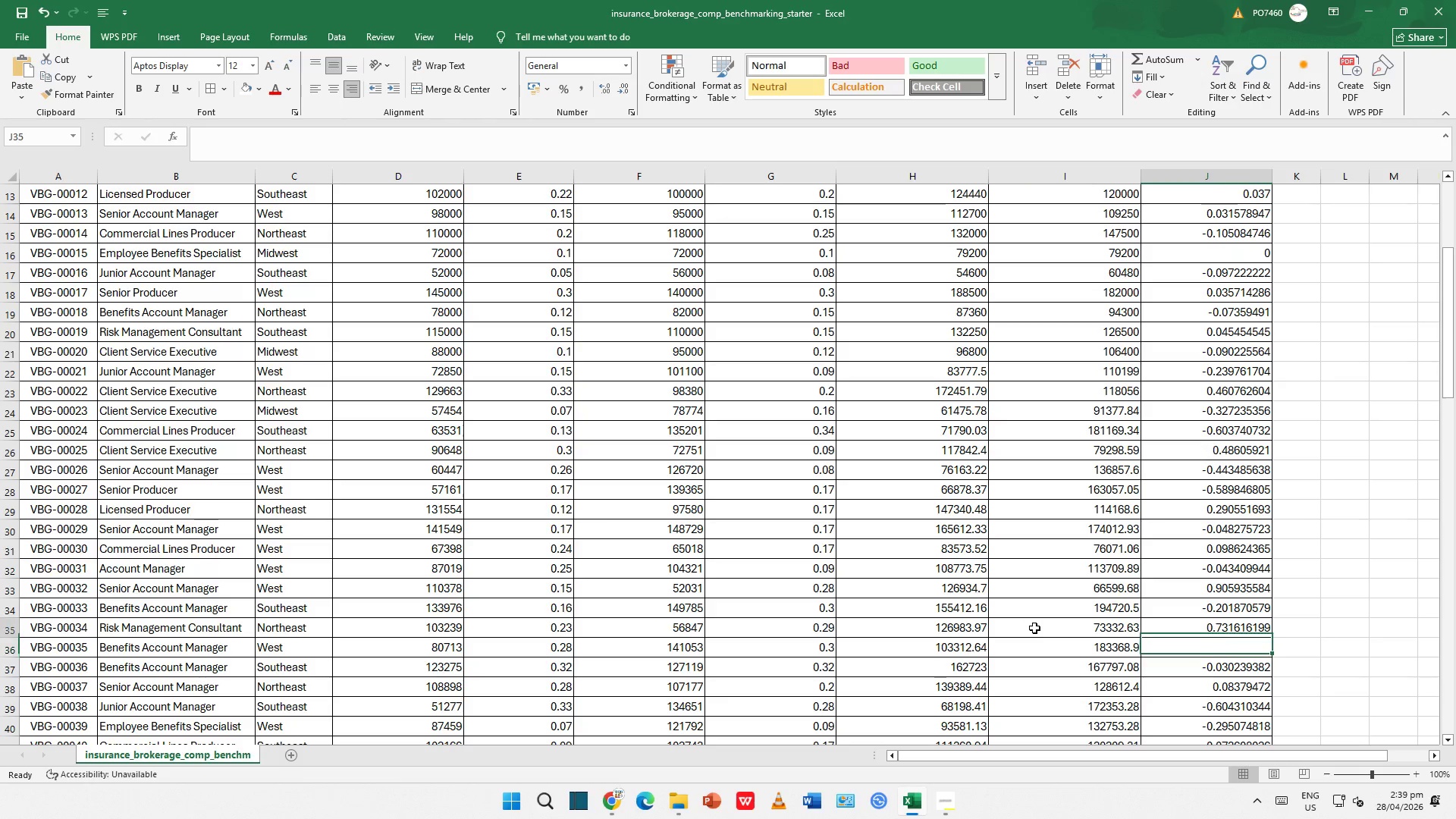 
key(ArrowUp)
 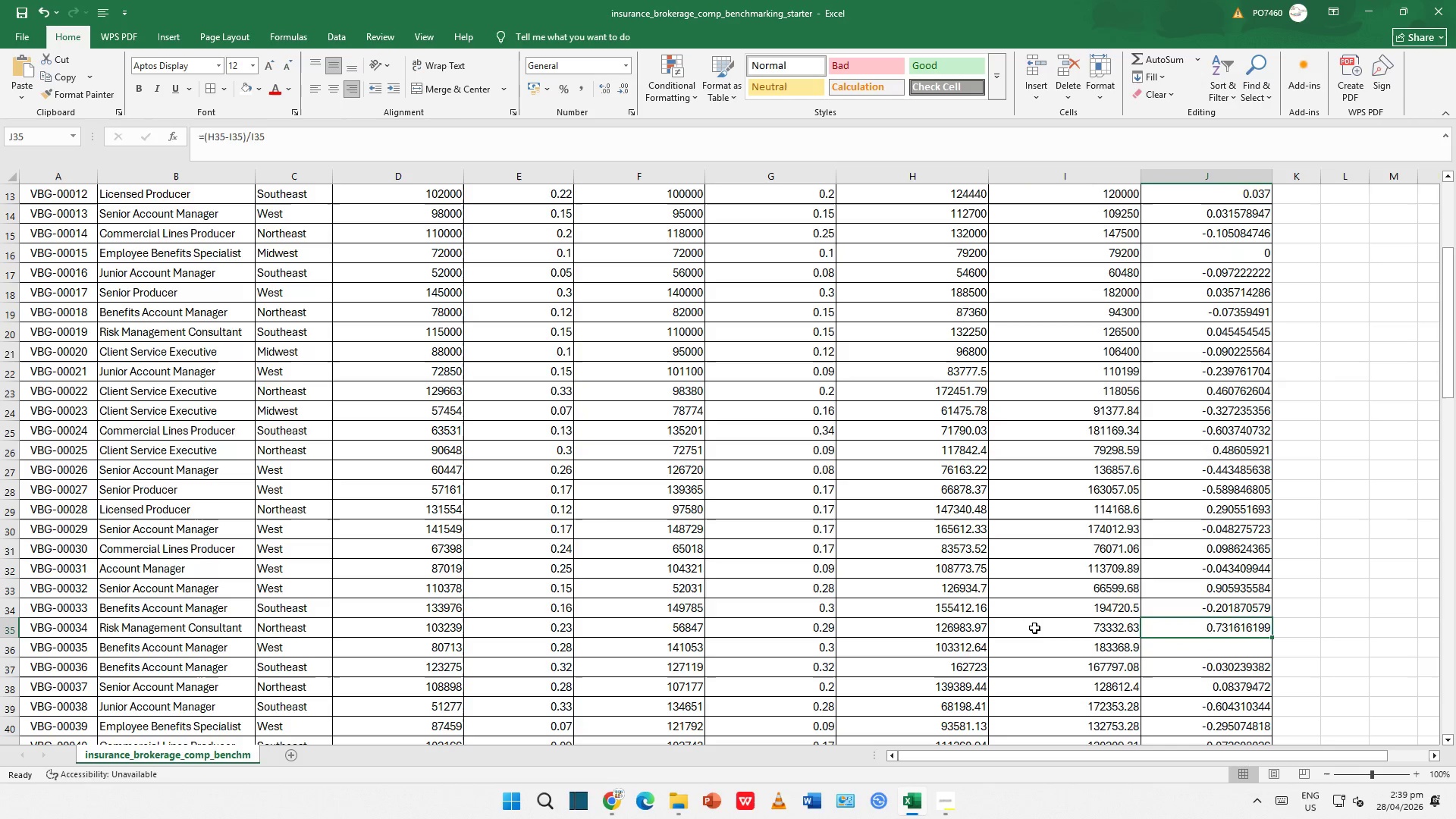 
key(Delete)
 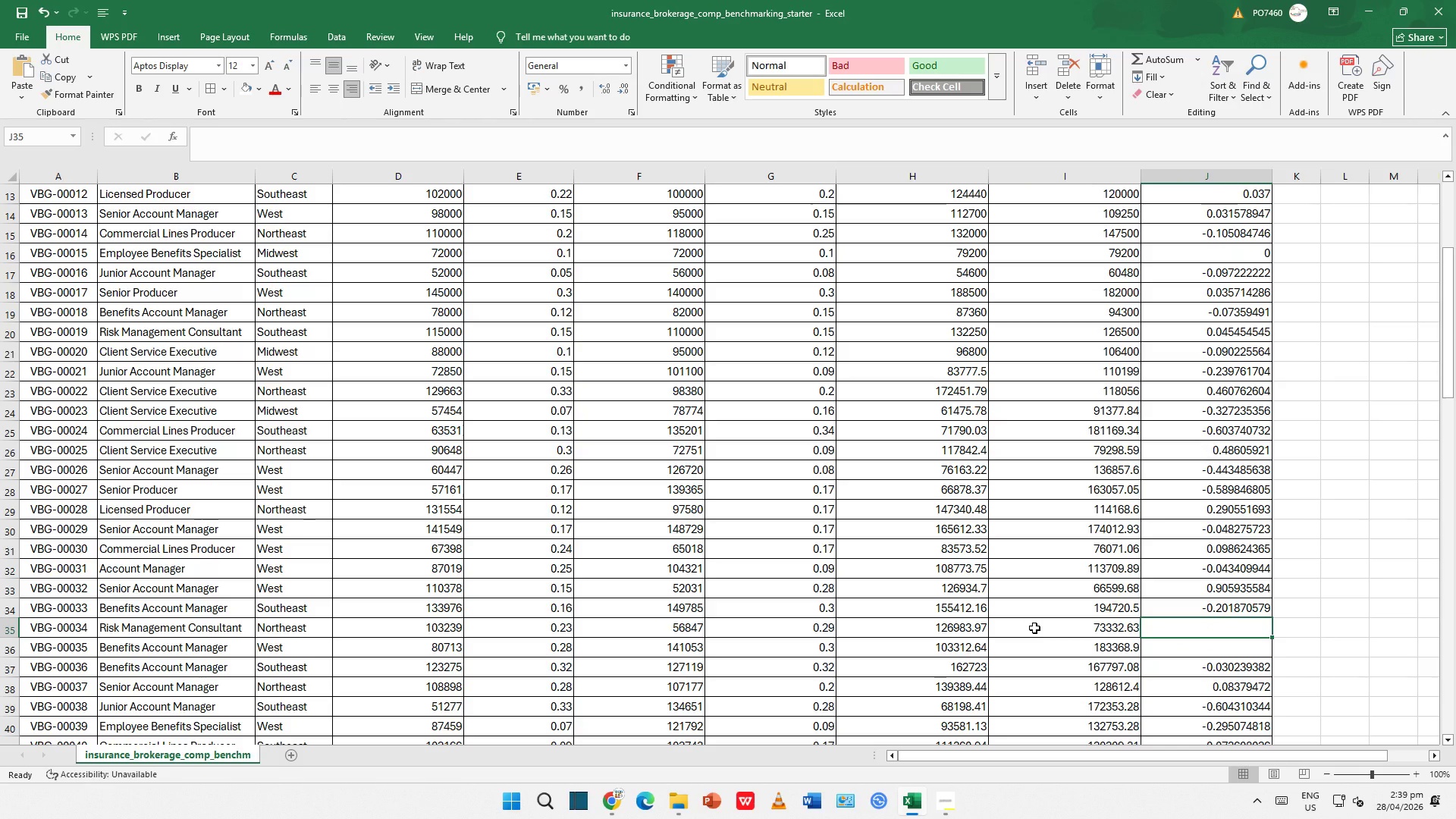 
wait(7.0)
 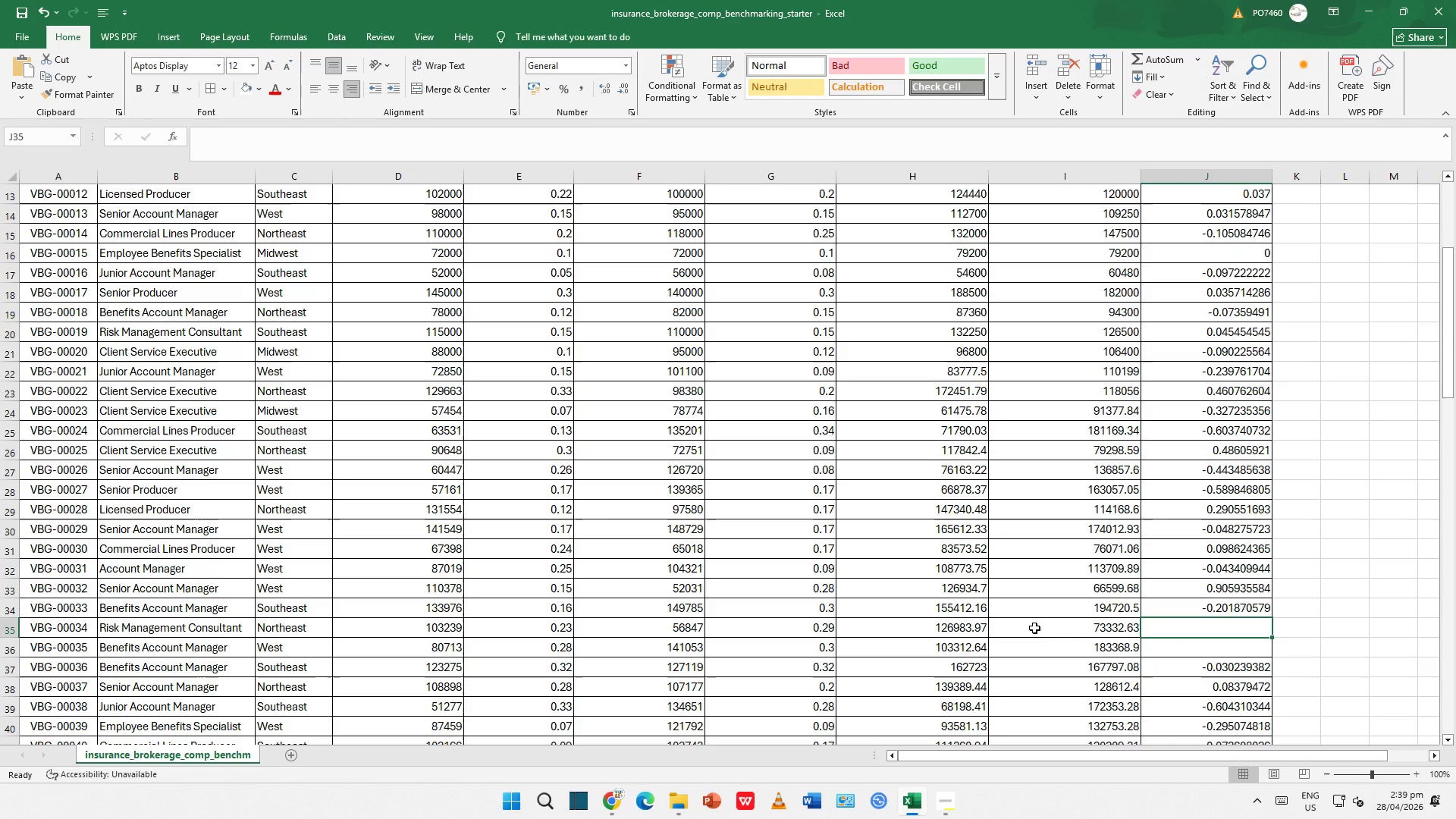 
key(Delete)
 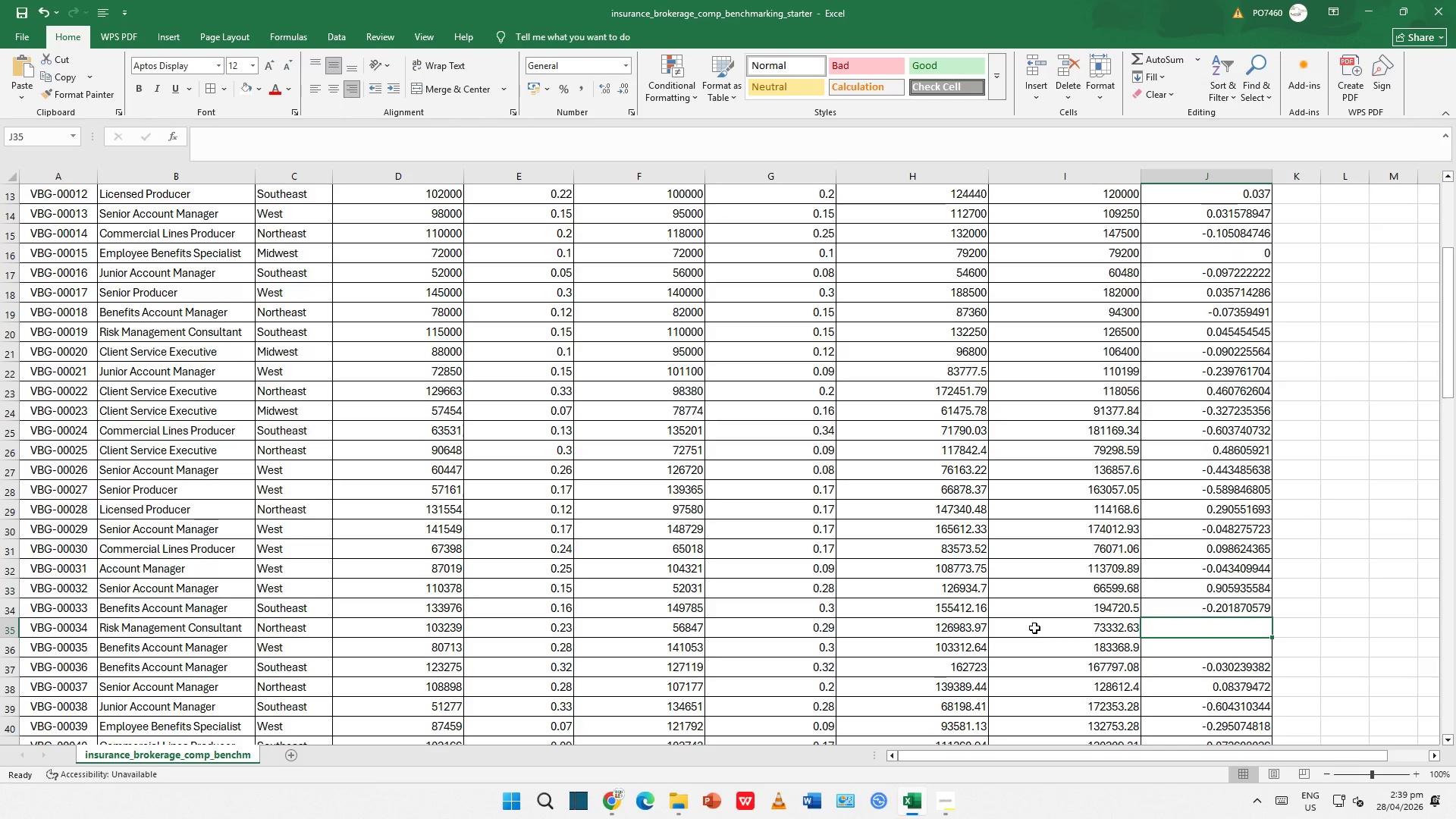 
key(Delete)
 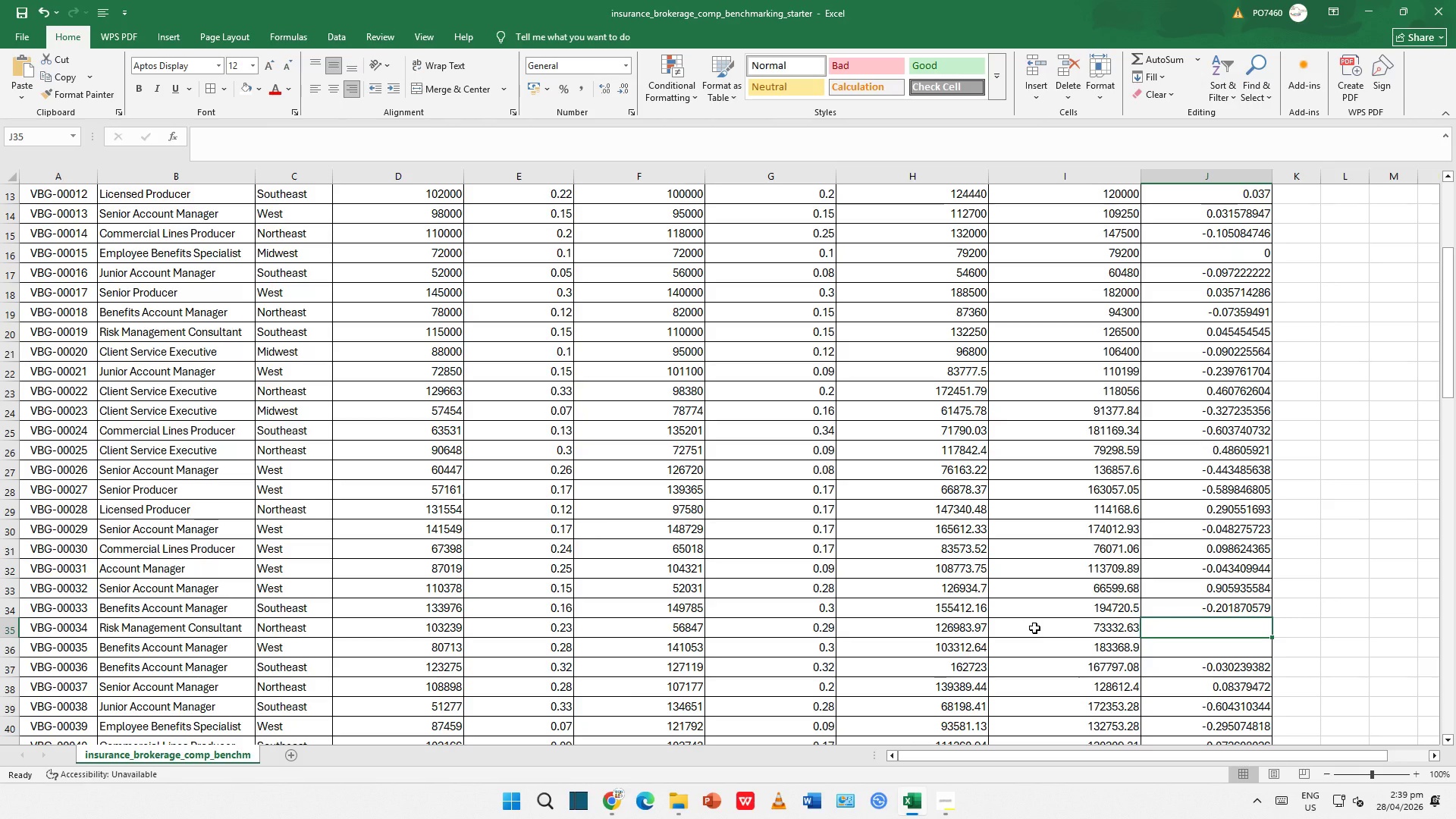 
key(ArrowUp)
 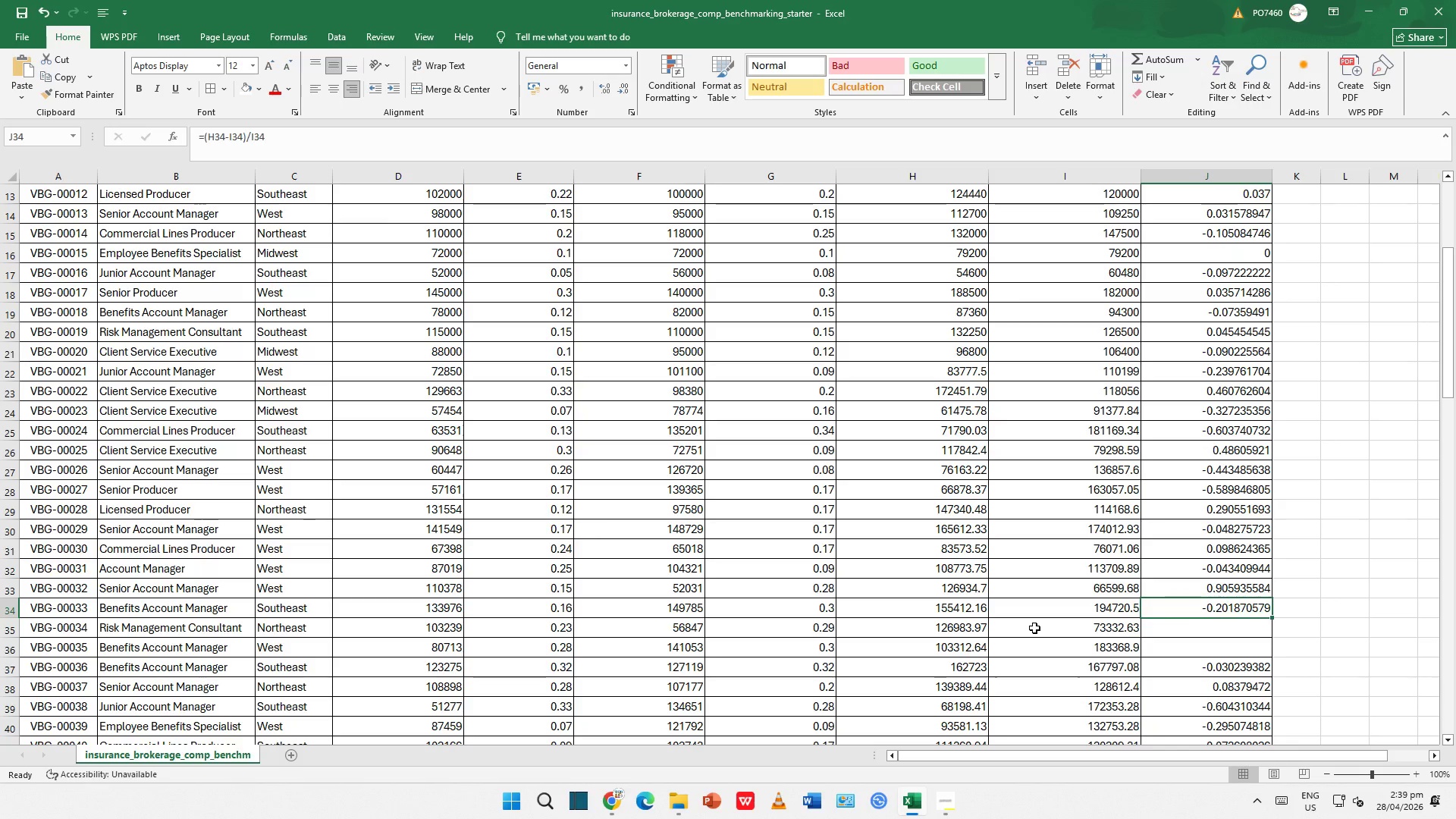 
key(Delete)
 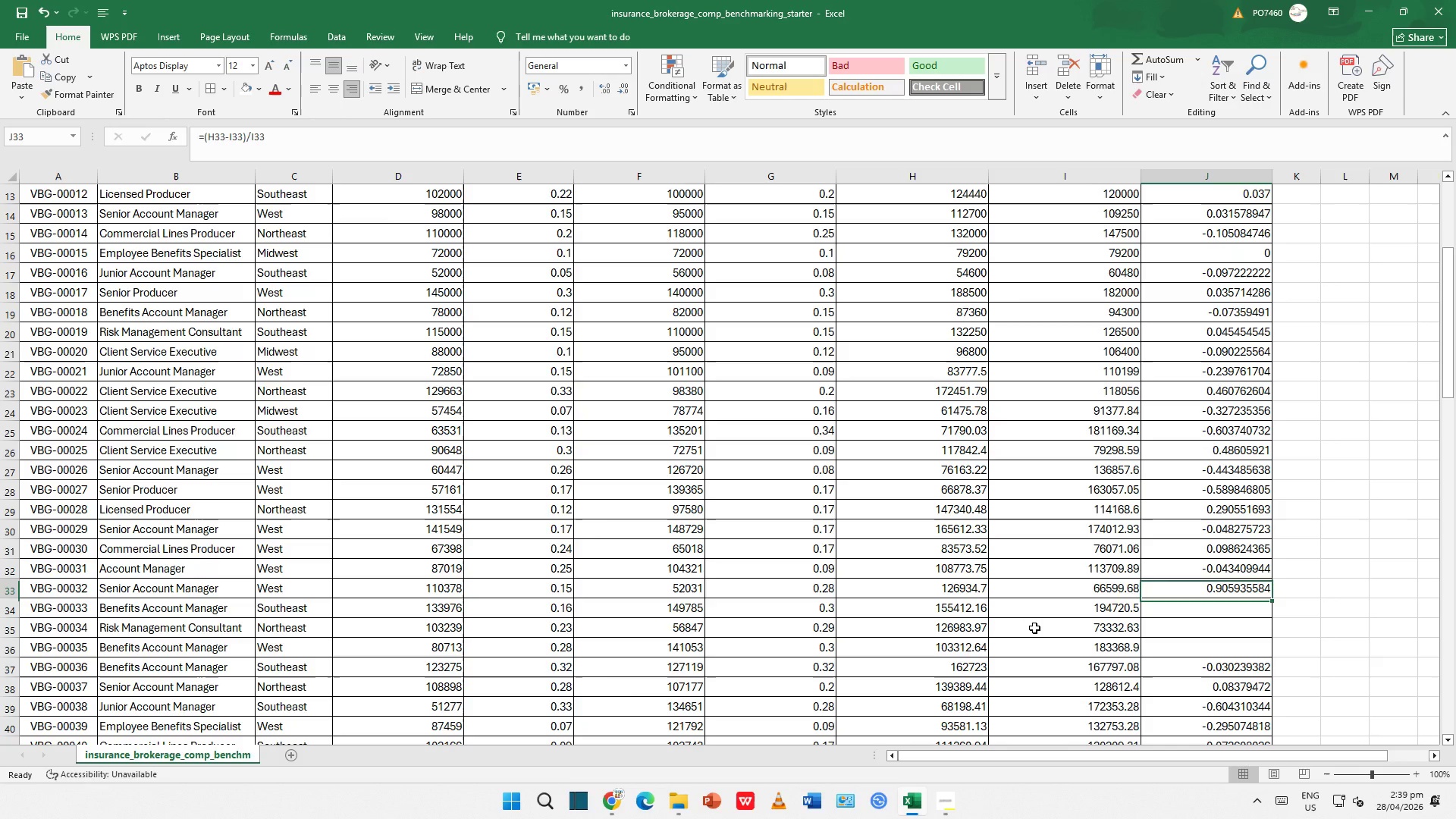 
key(ArrowUp)
 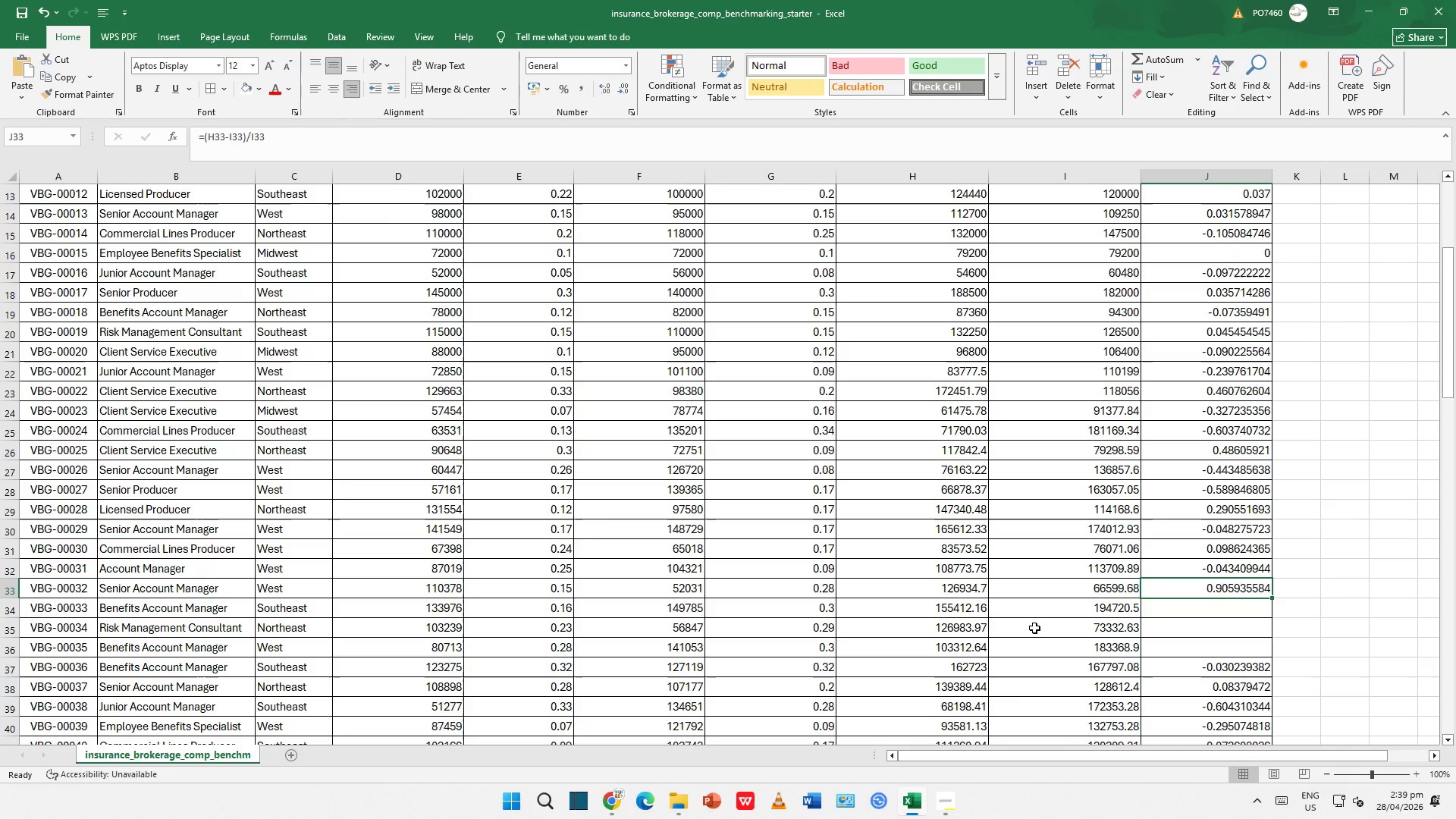 
key(Delete)
 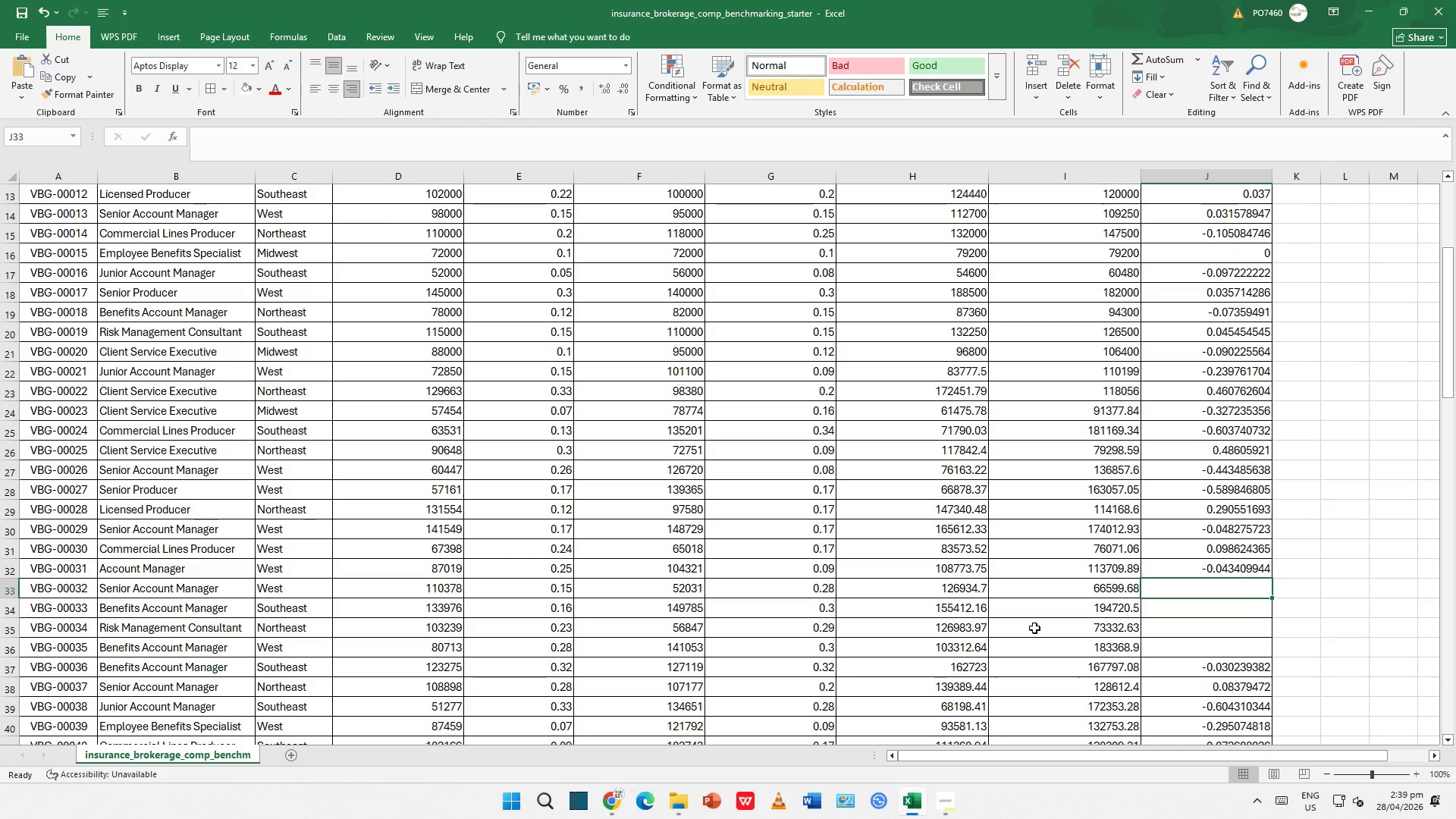 
key(ArrowUp)
 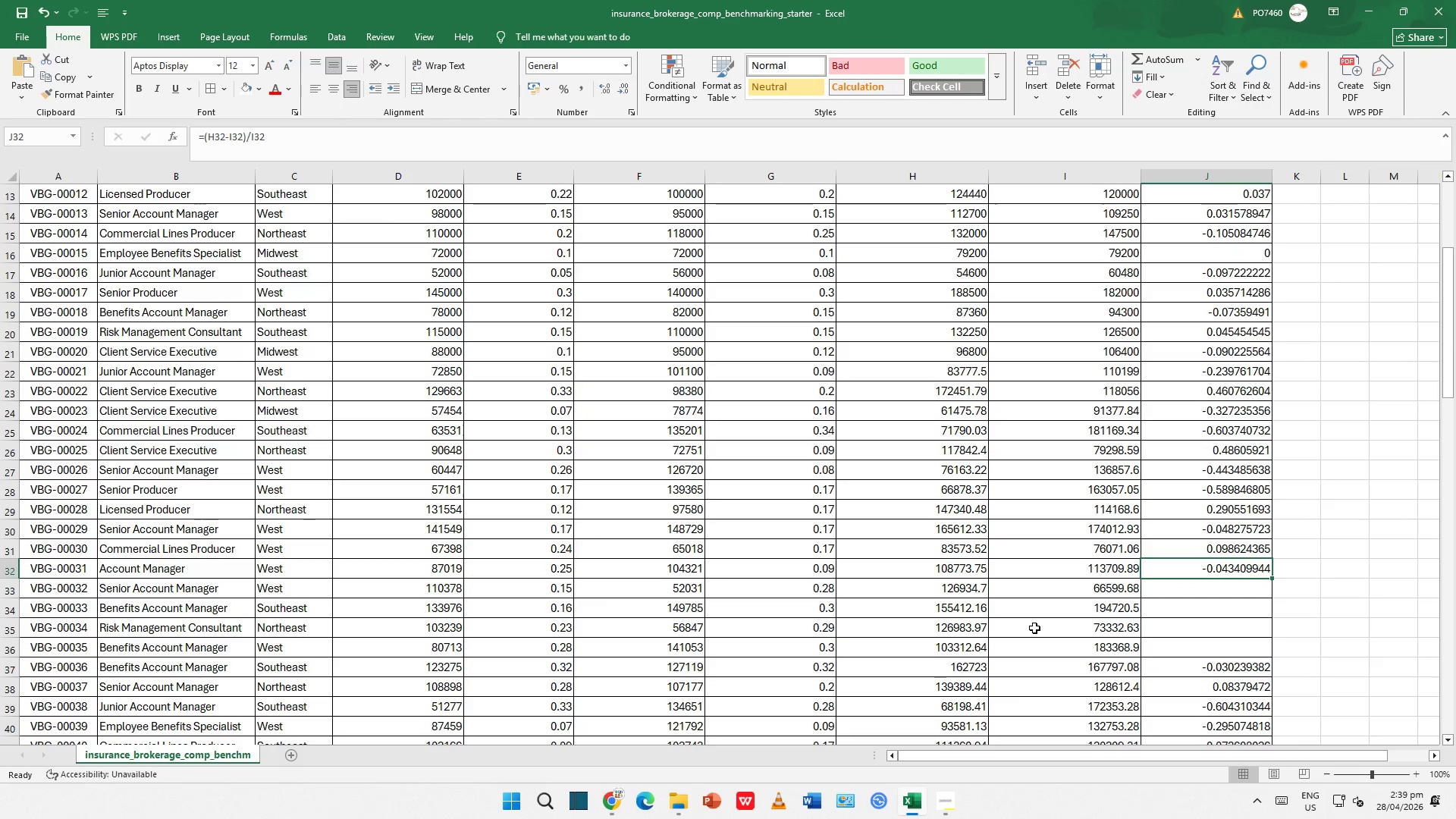 
key(Delete)
 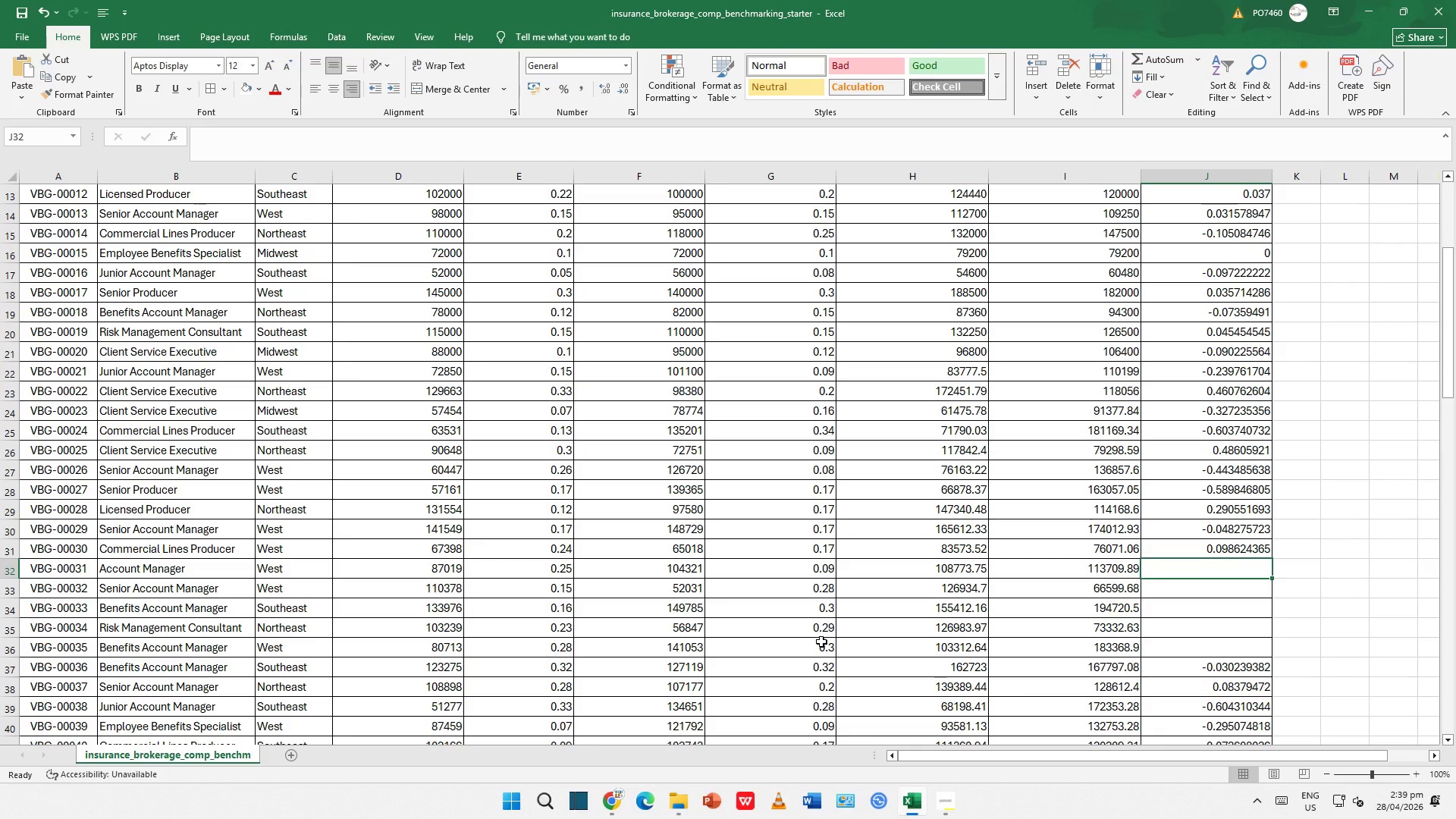 
wait(15.23)
 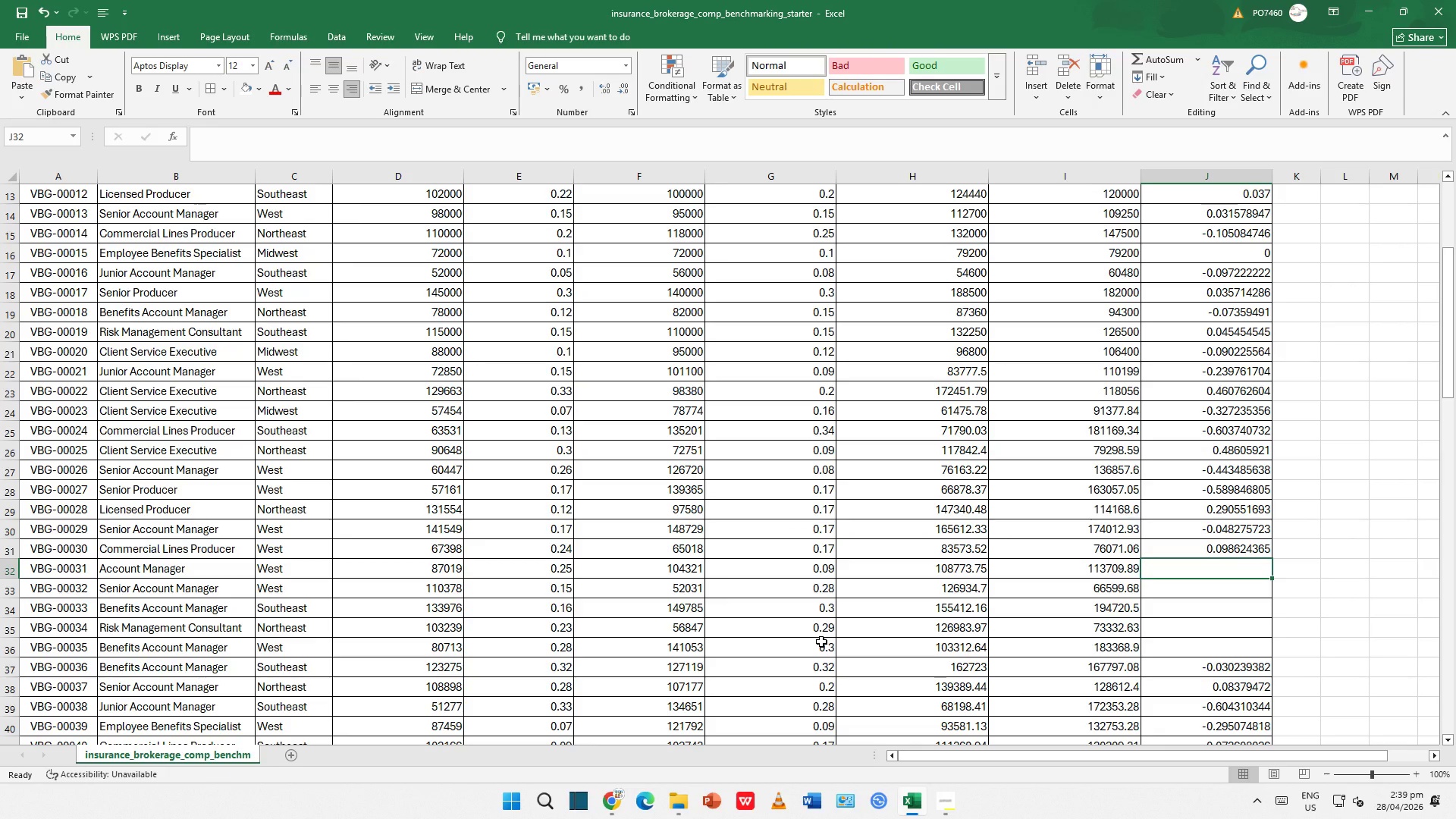 
left_click([1175, 541])
 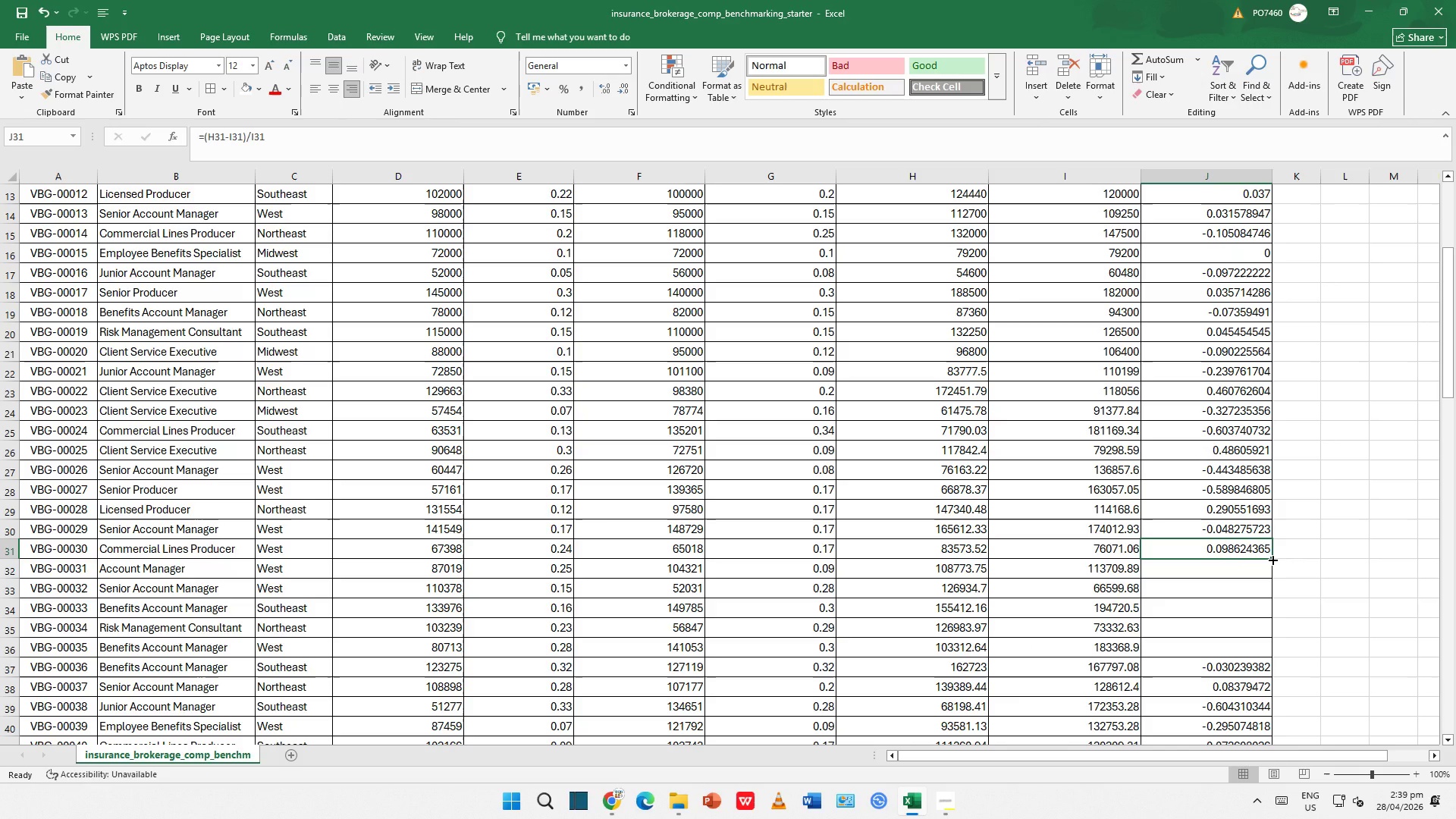 
left_click_drag(start_coordinate=[1272, 559], to_coordinate=[1270, 651])
 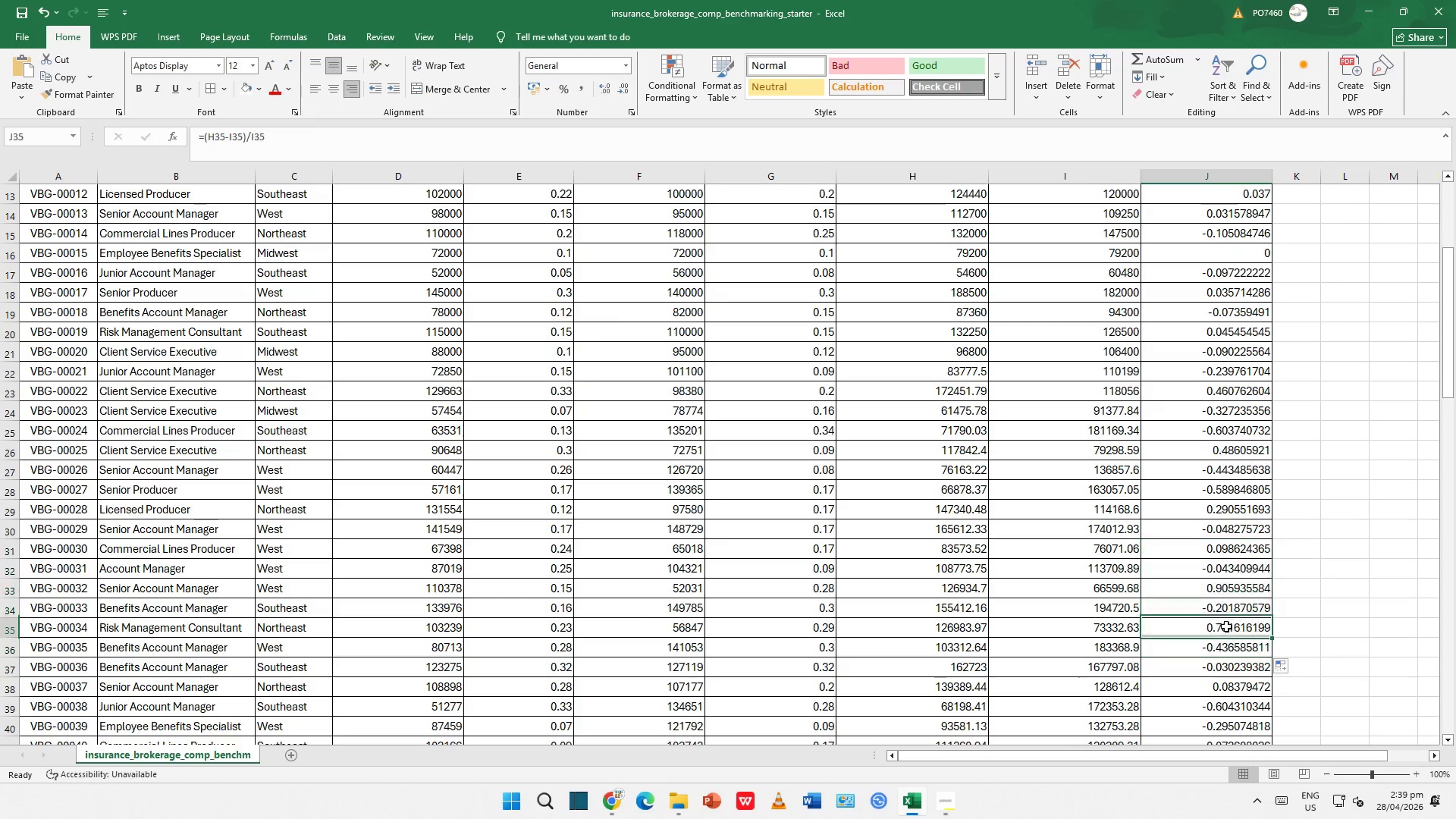 
double_click([1191, 597])
 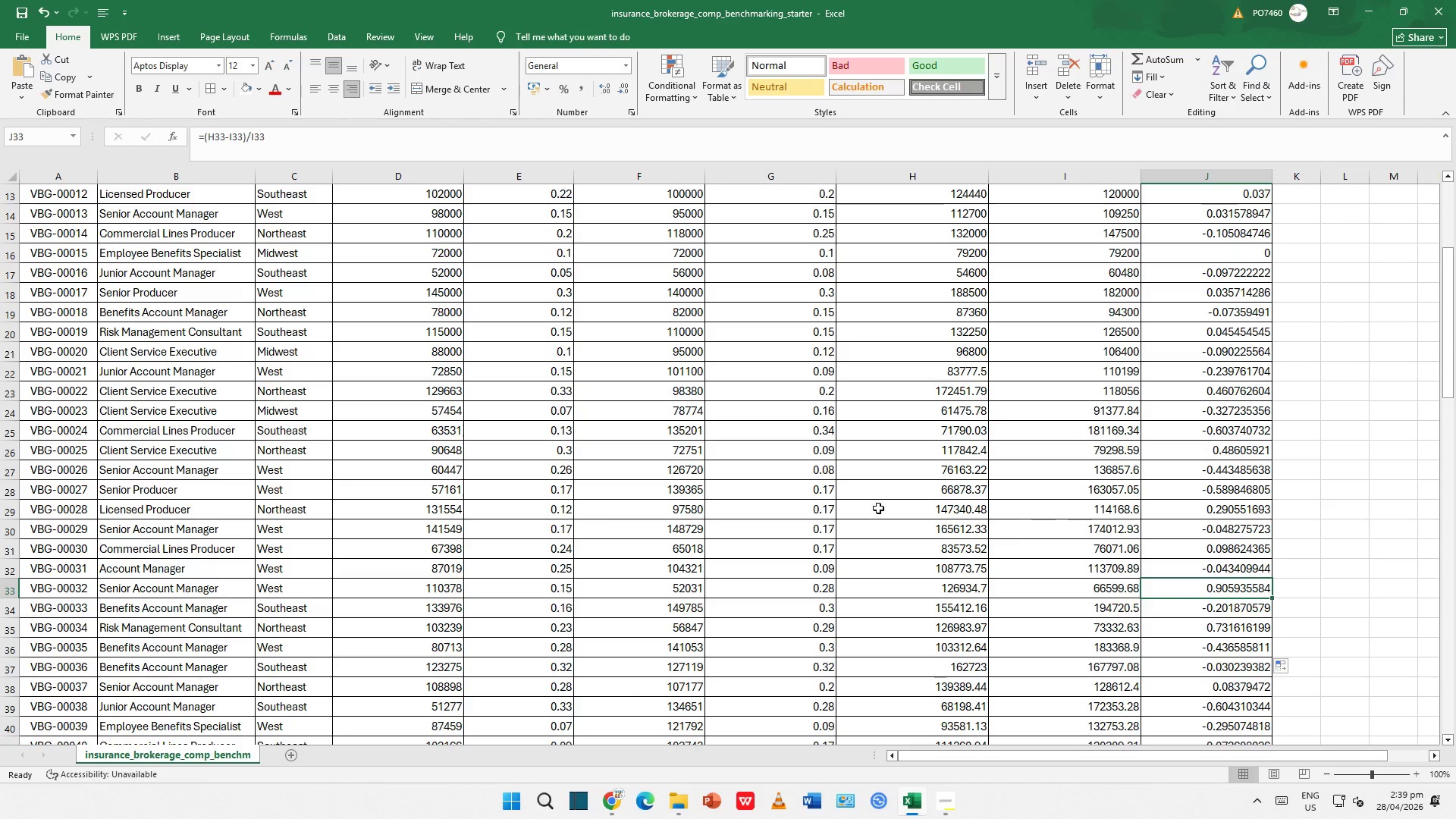 
left_click([806, 506])
 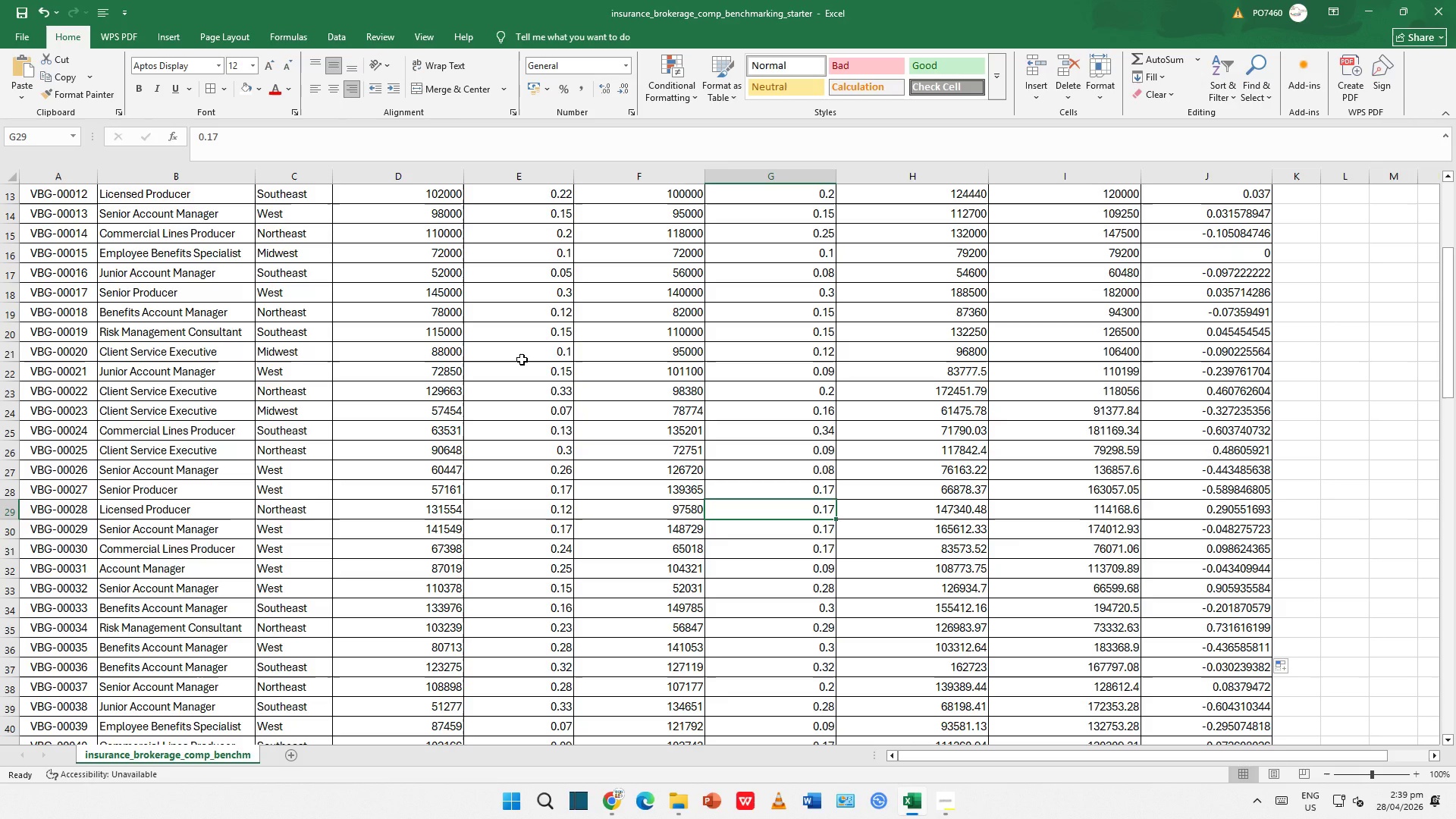 
left_click([522, 359])
 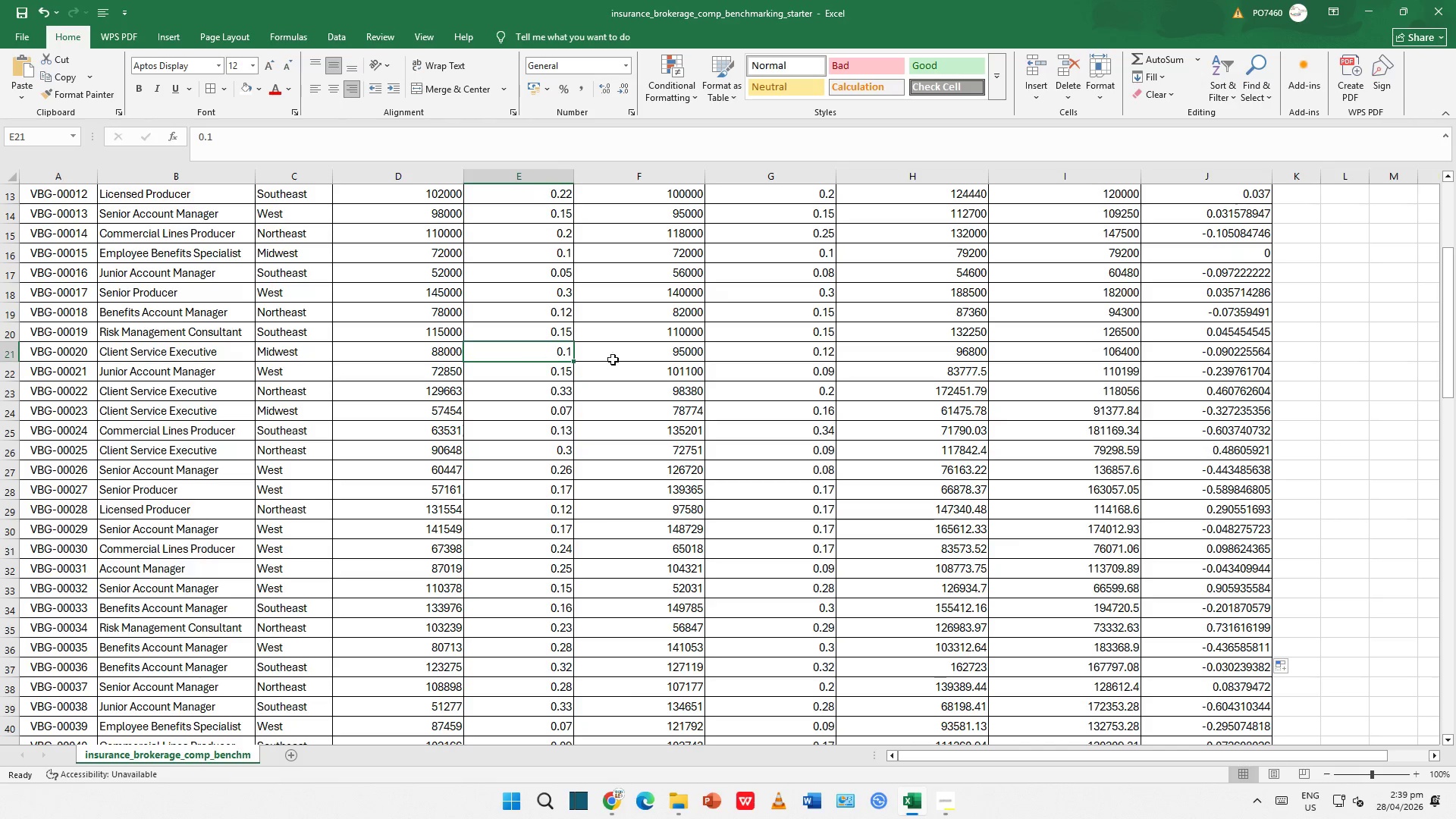 
left_click([635, 365])
 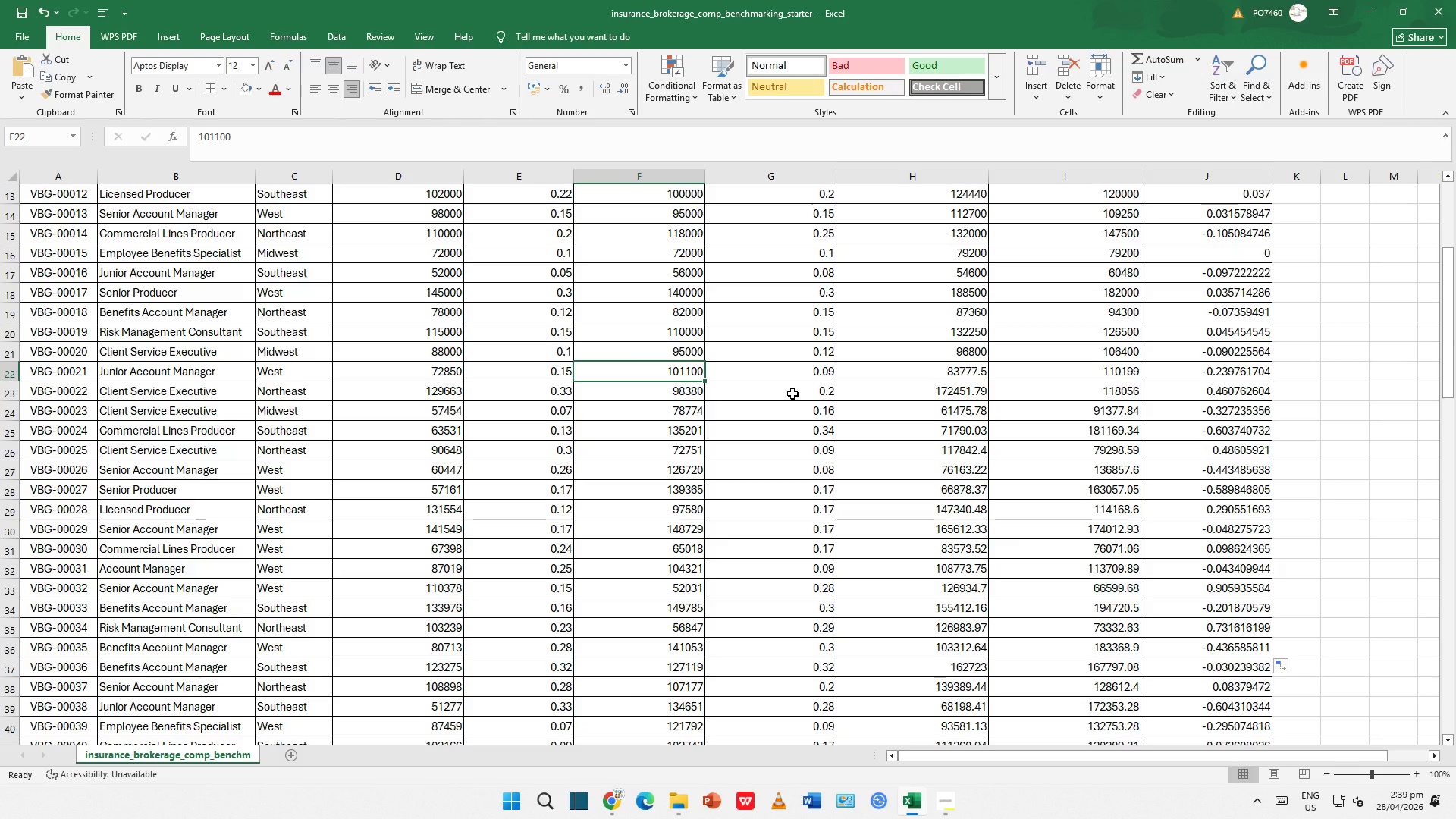 
key(Control+S)
 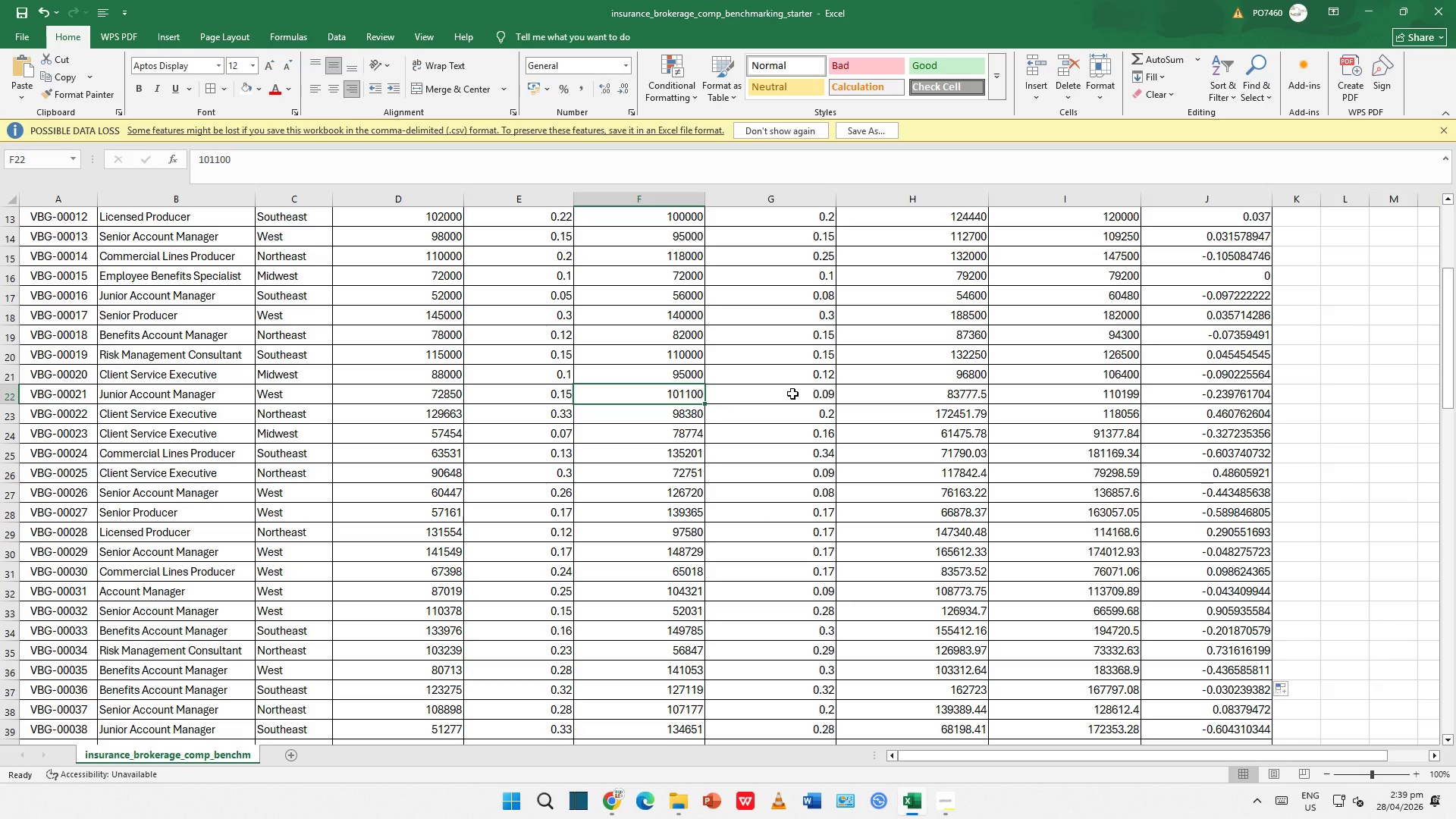 
wait(6.22)
 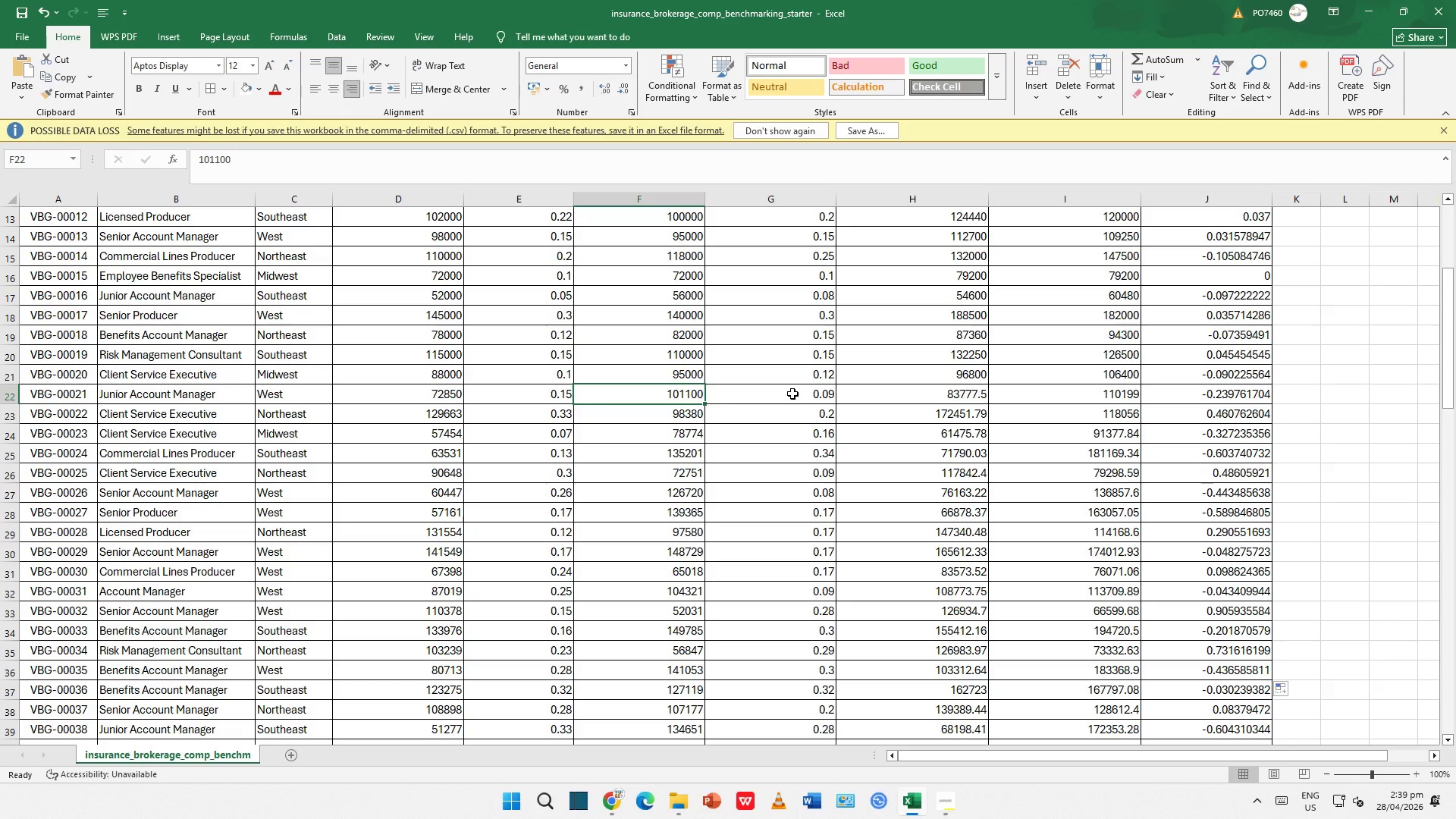 
key(Control+Z)
 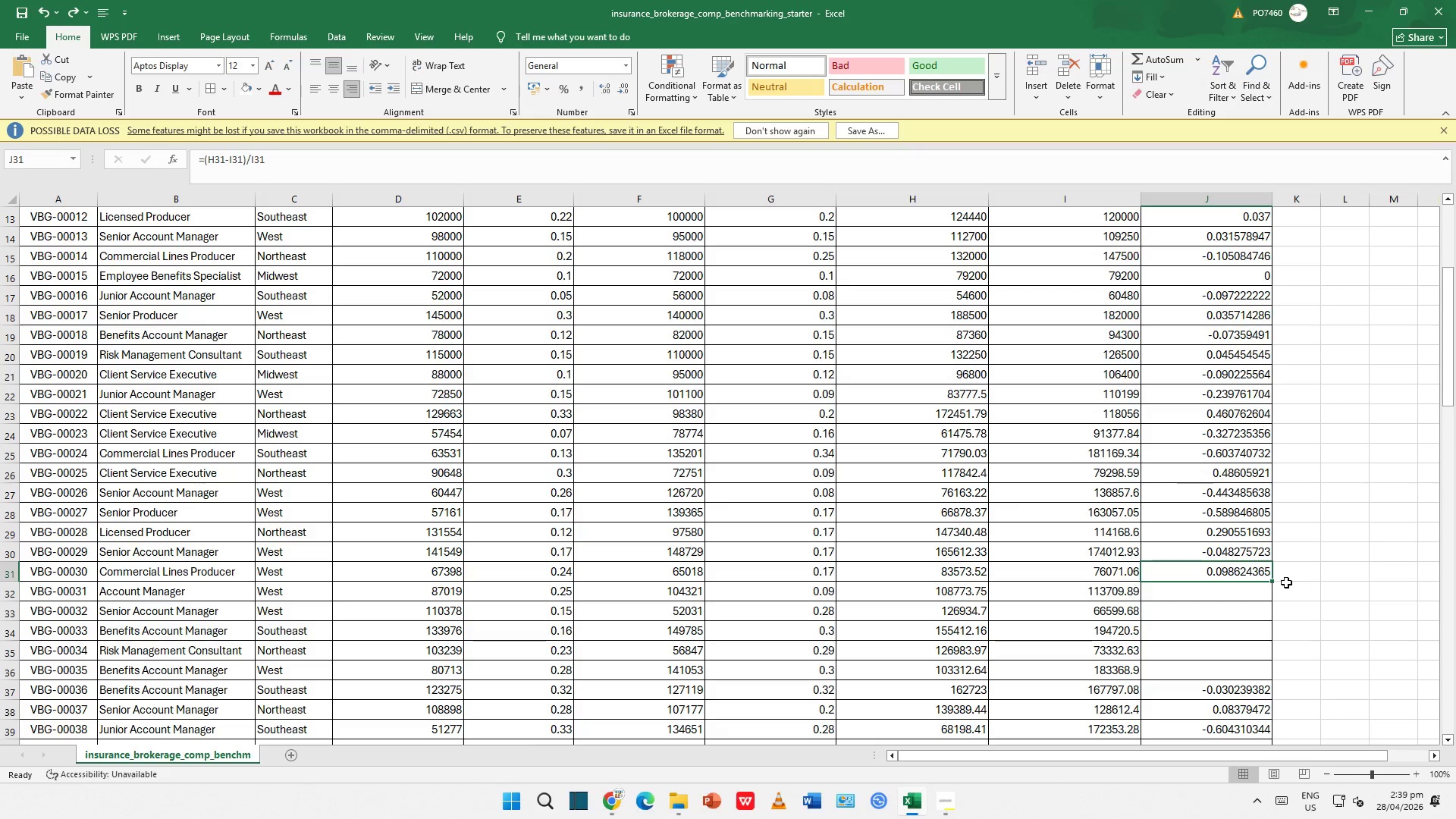 
left_click_drag(start_coordinate=[1272, 582], to_coordinate=[1268, 673])
 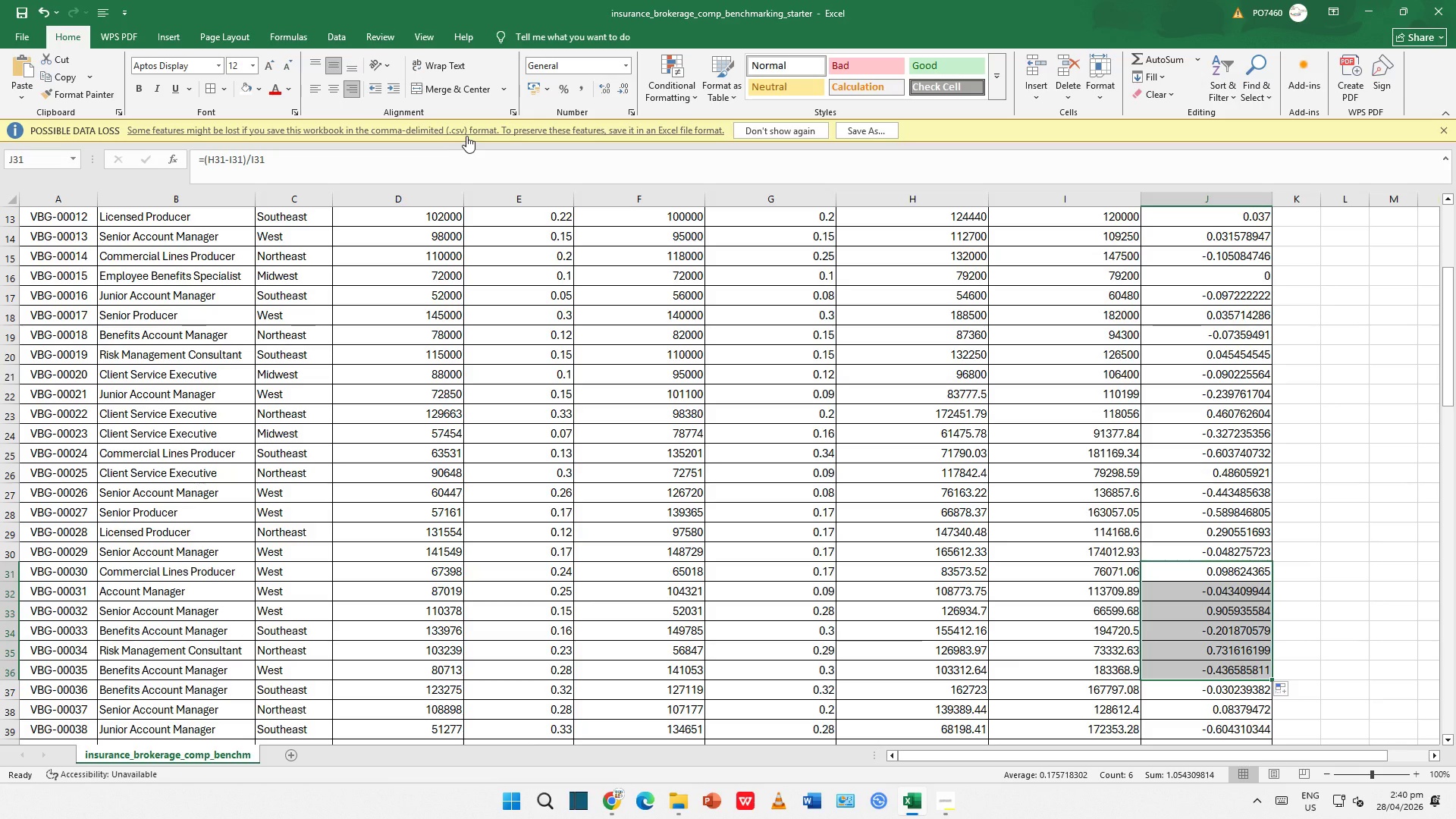 
wait(14.62)
 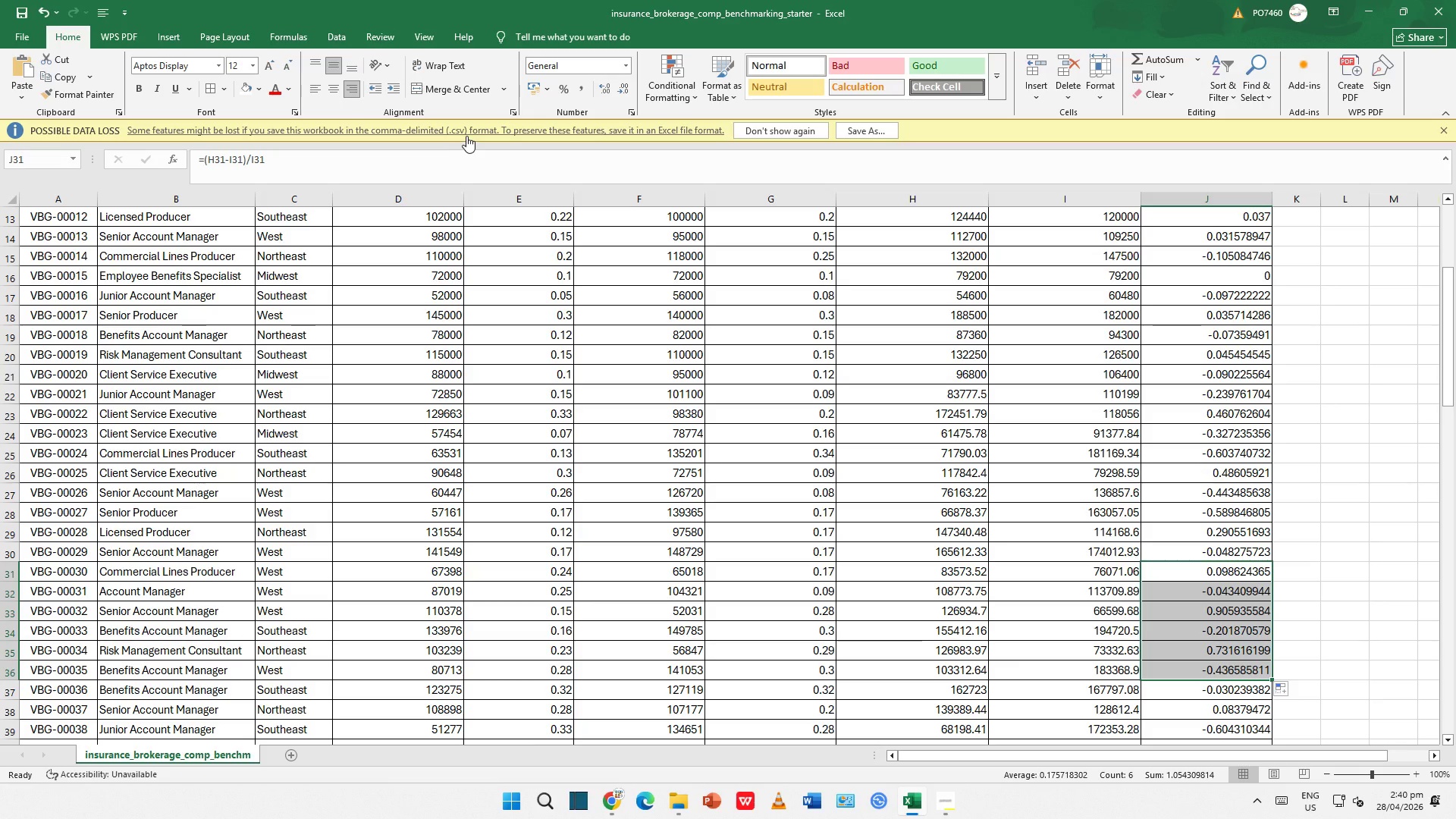 
left_click([943, 720])